 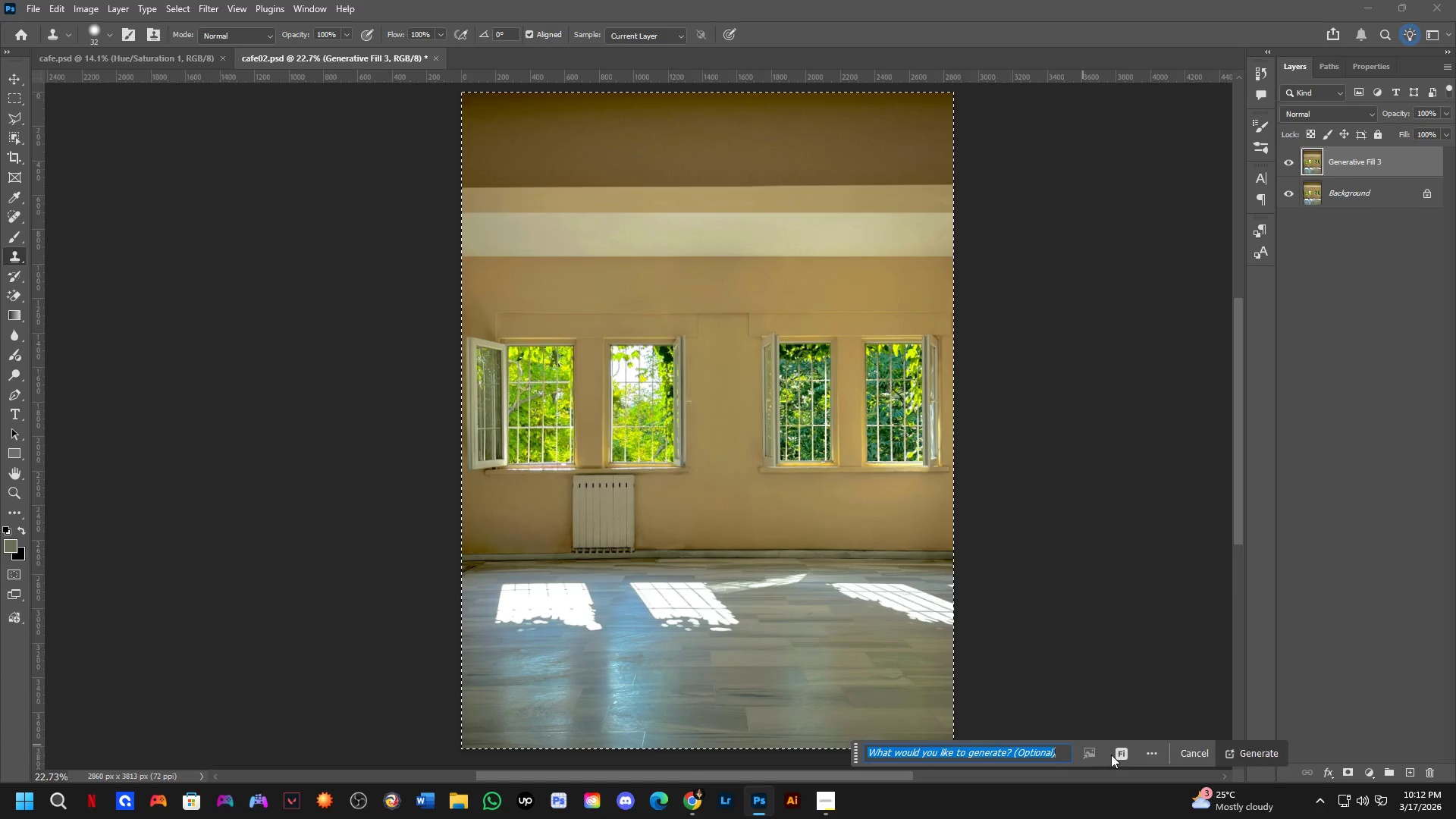 
left_click([1091, 594])
 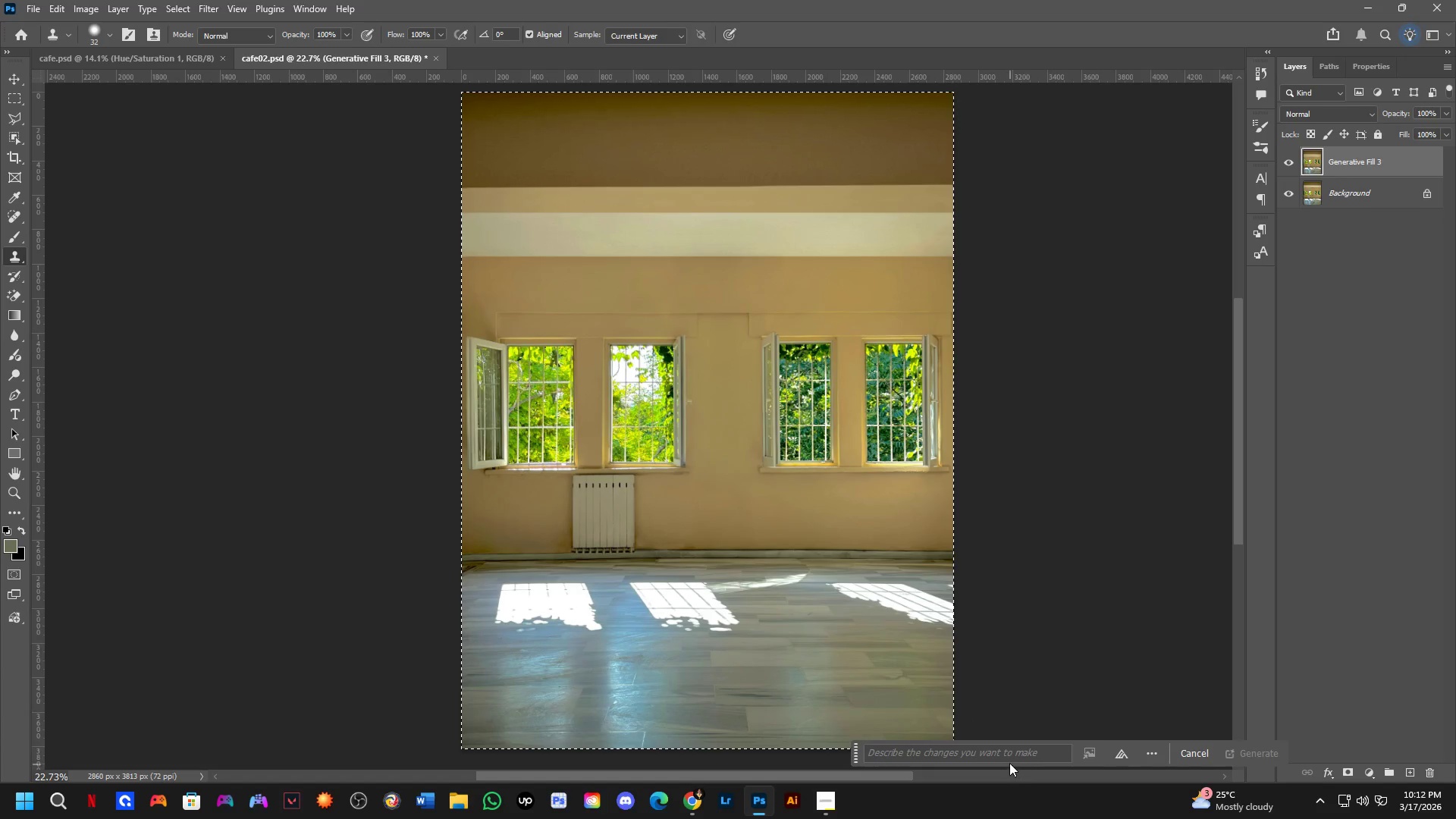 
left_click([1008, 746])
 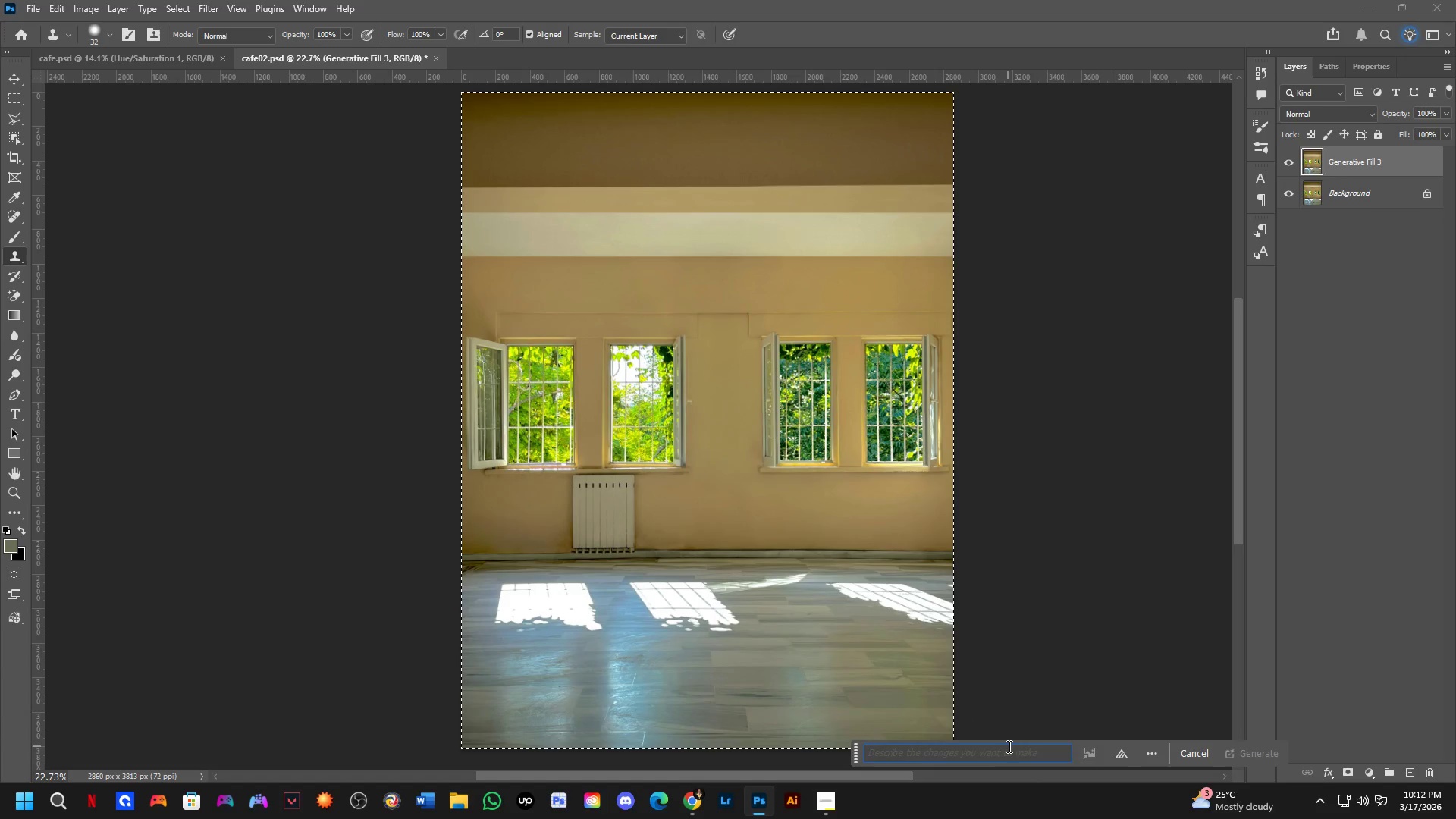 
key(Control+V)
 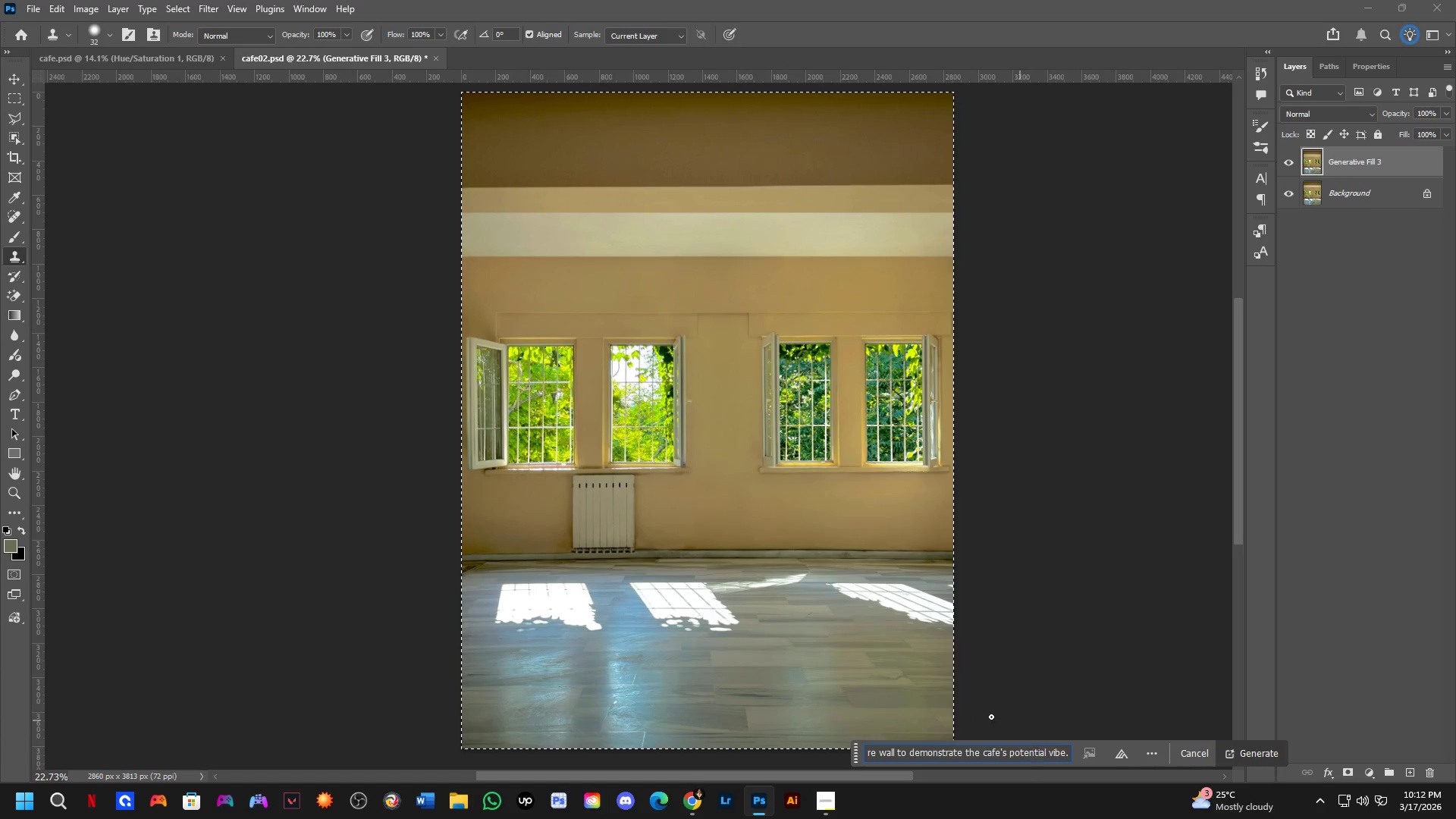 
key(NumpadEnter)
 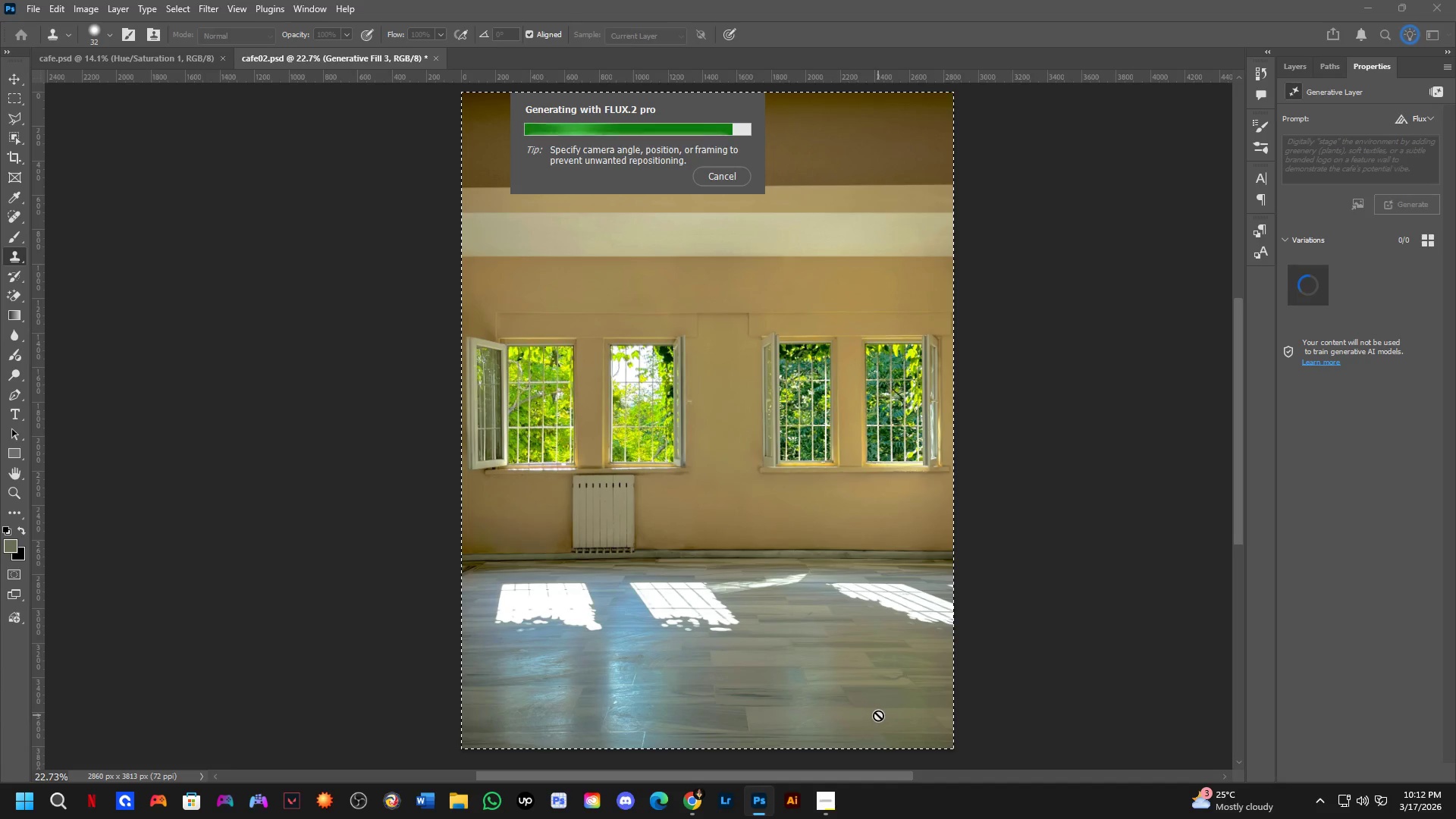 
wait(24.19)
 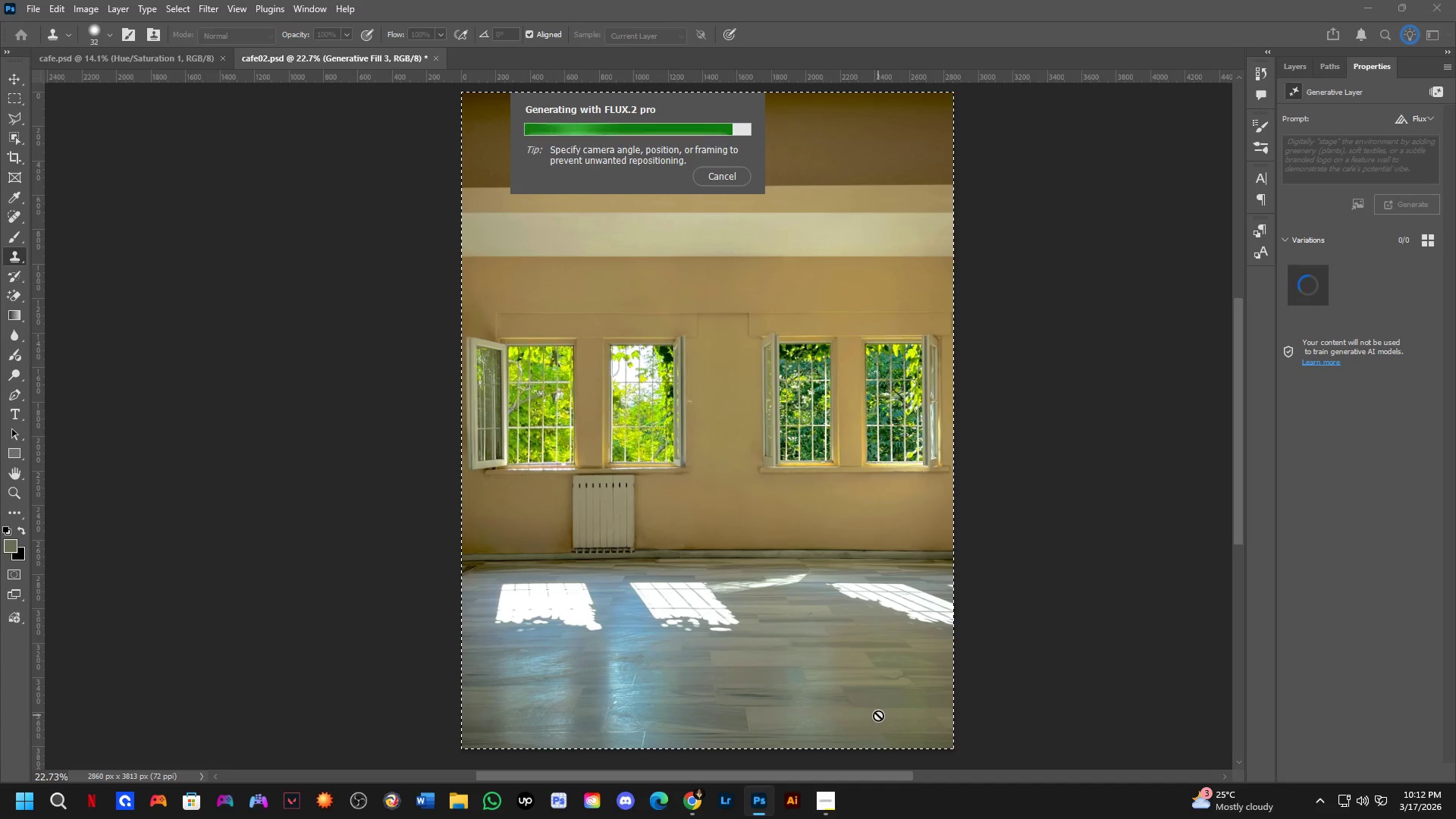 
key(Alt+AltLeft)
 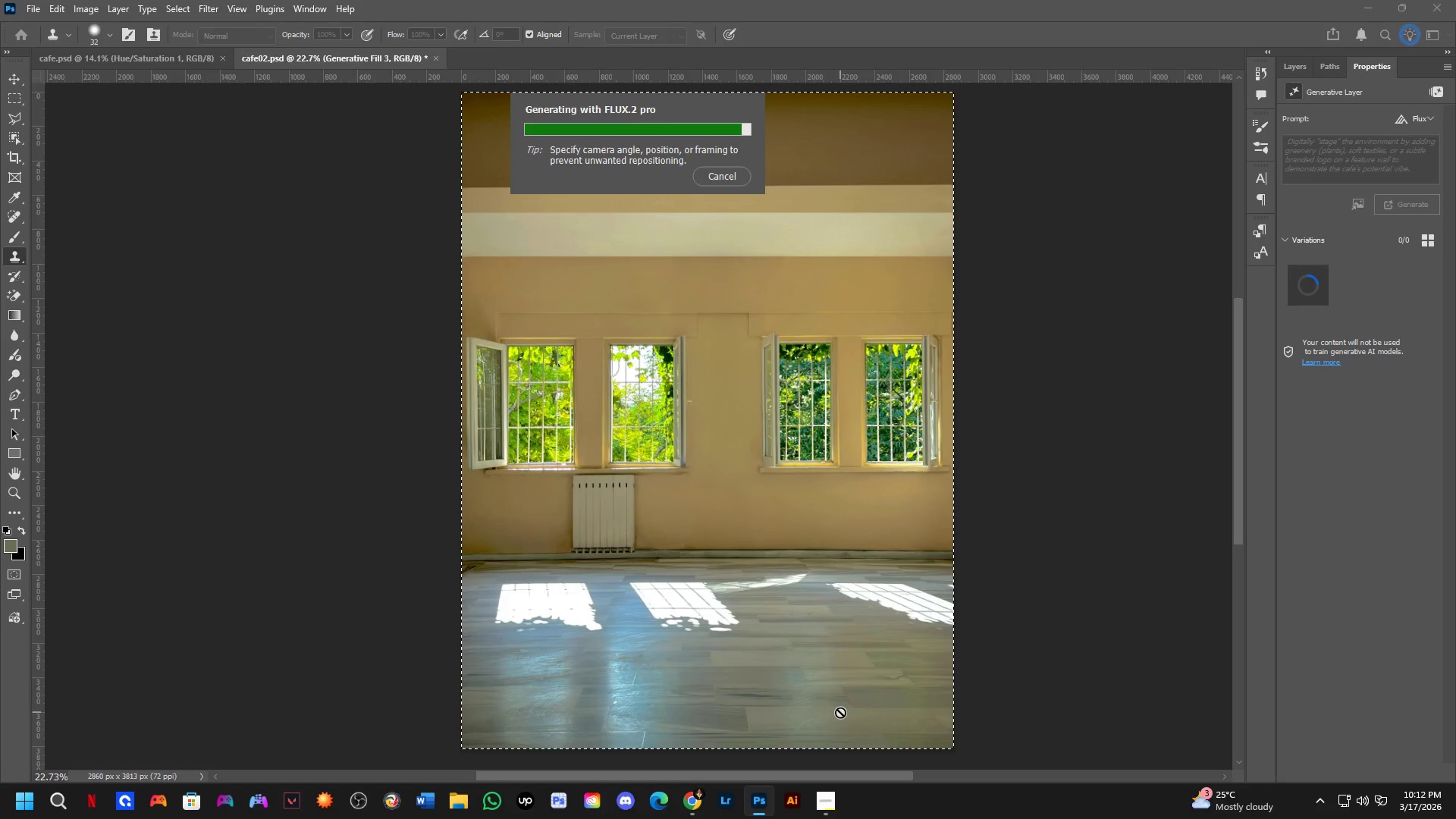 
key(Alt+Tab)